 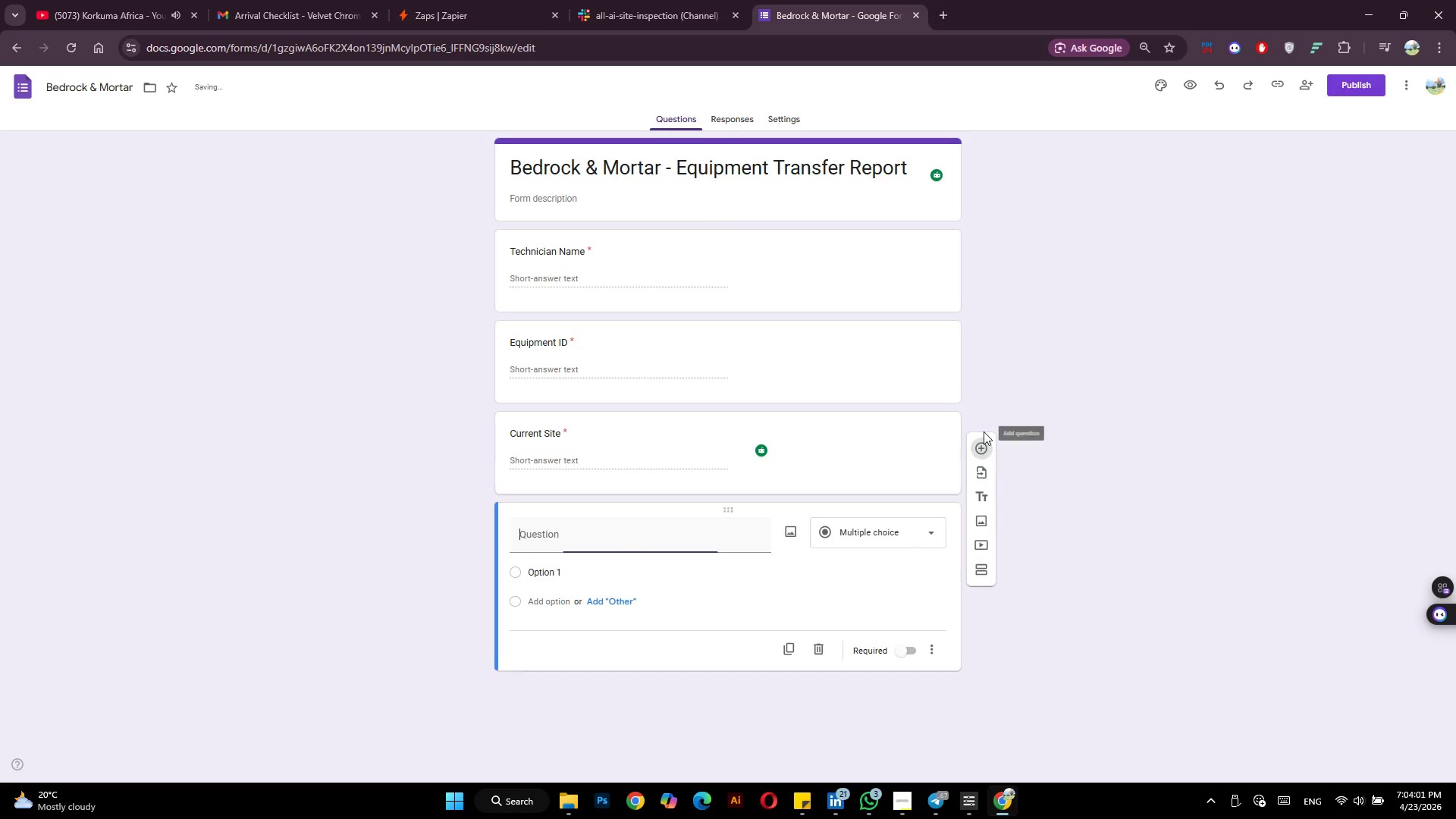 
type(Destination Site)
 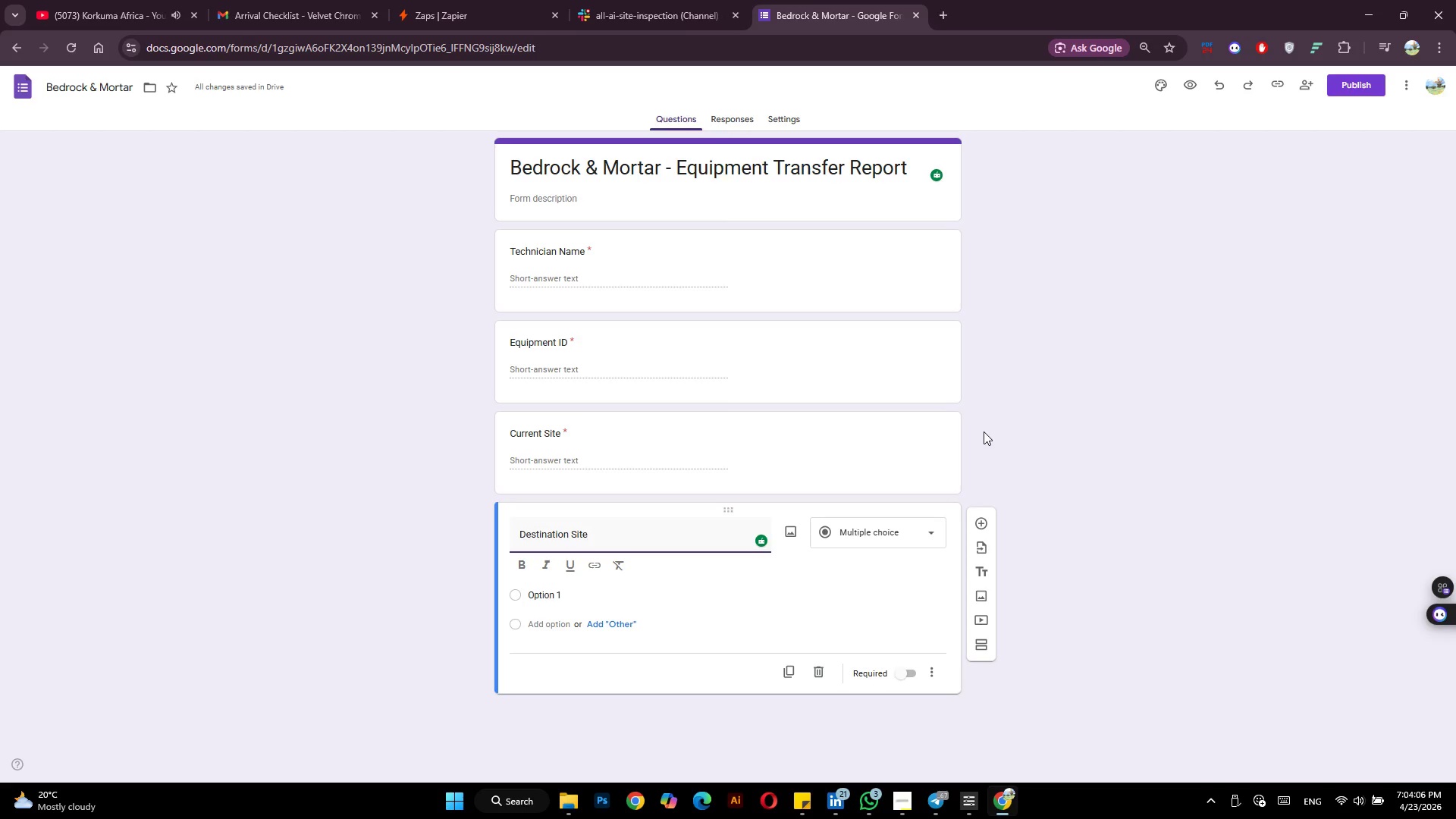 
left_click([891, 526])
 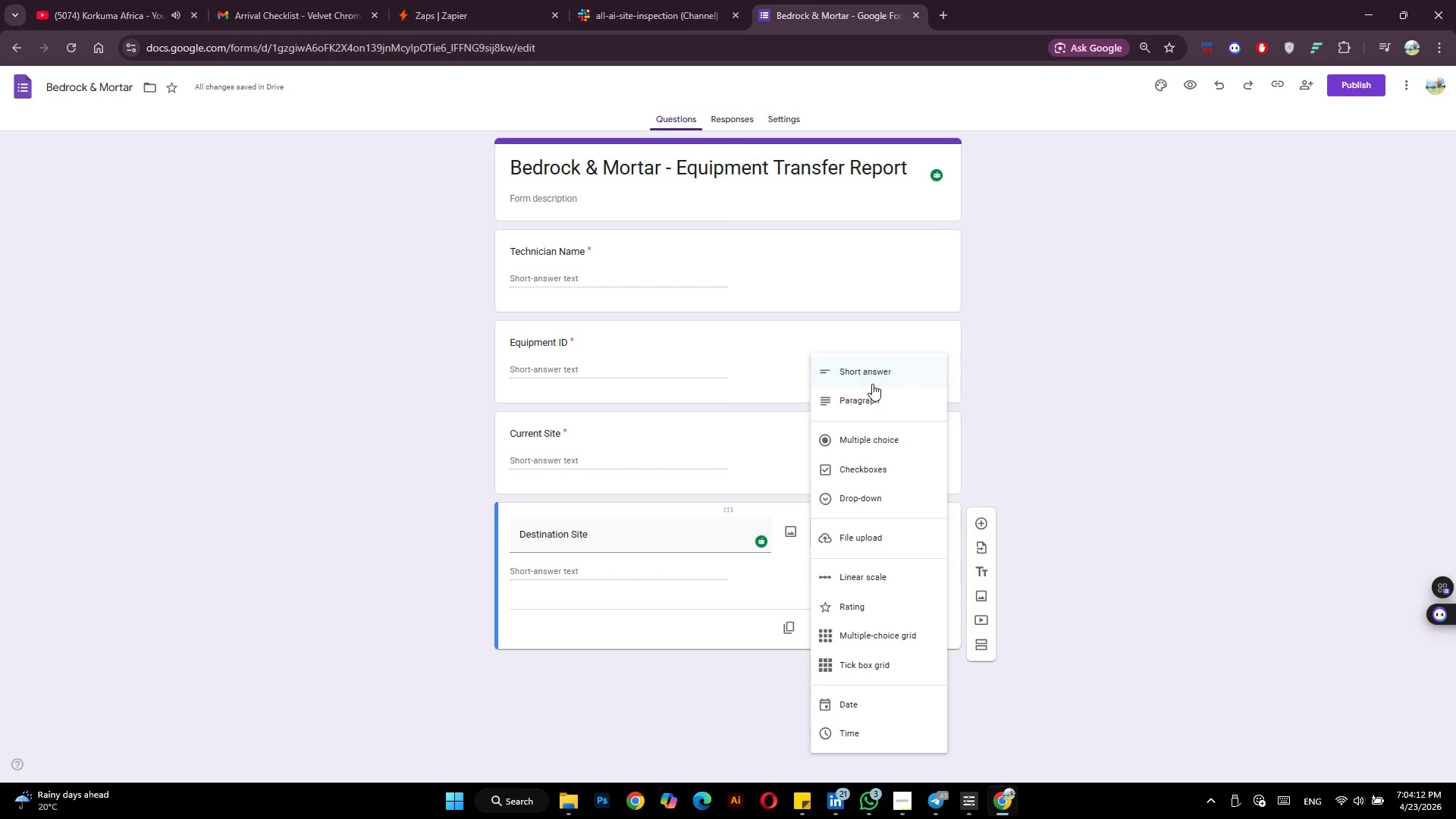 
left_click([871, 373])
 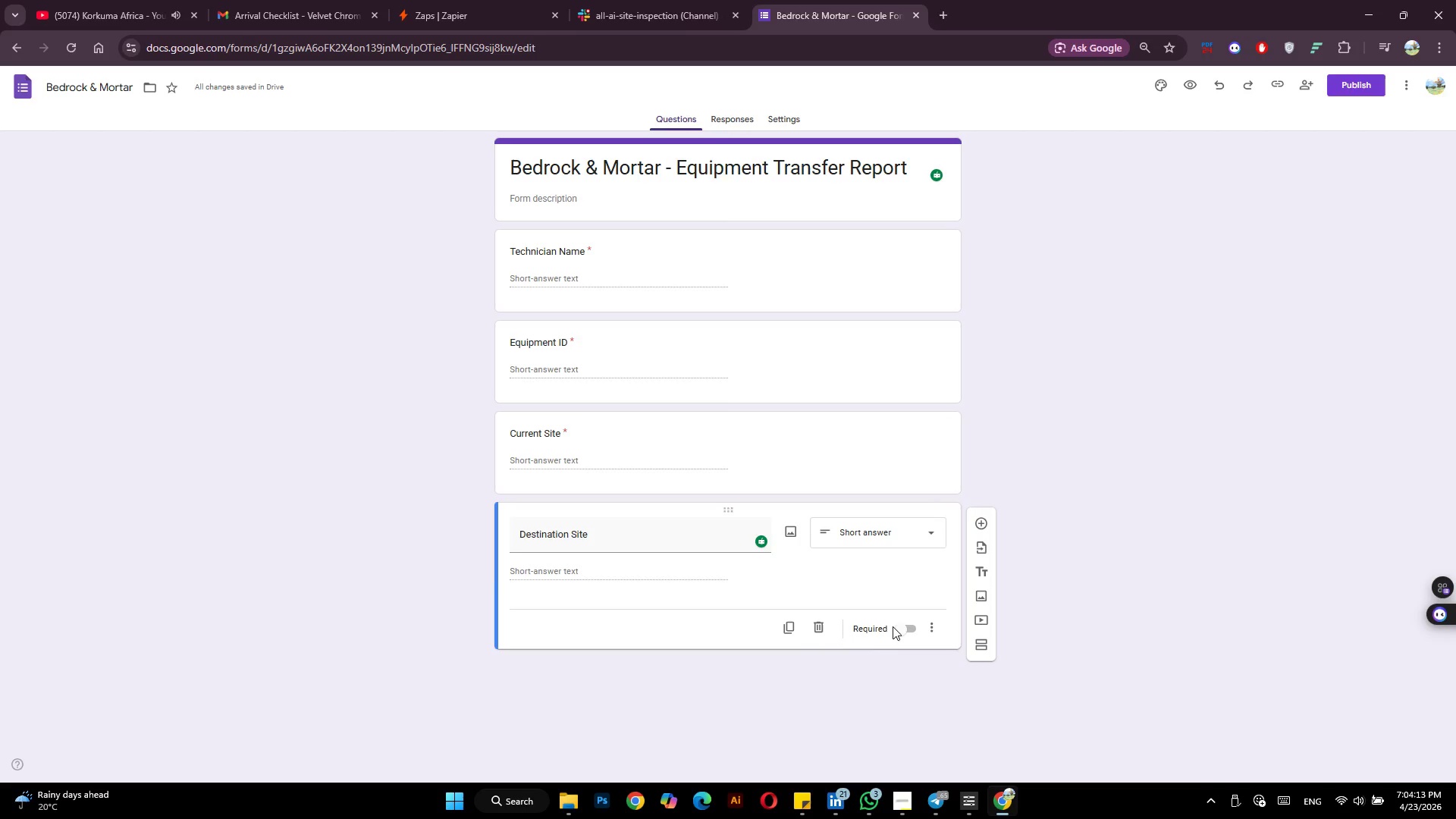 
left_click([896, 626])
 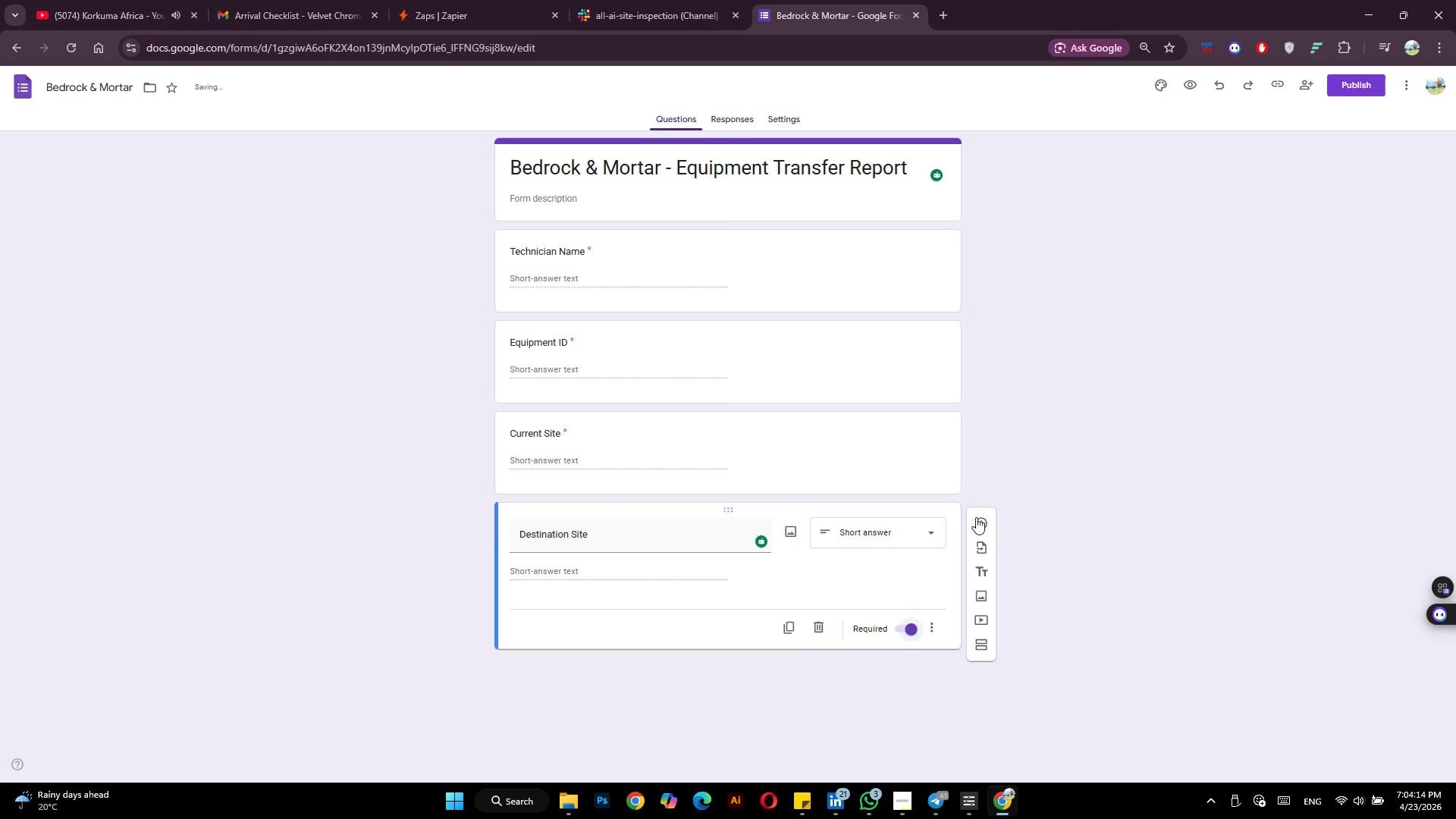 
left_click([978, 522])
 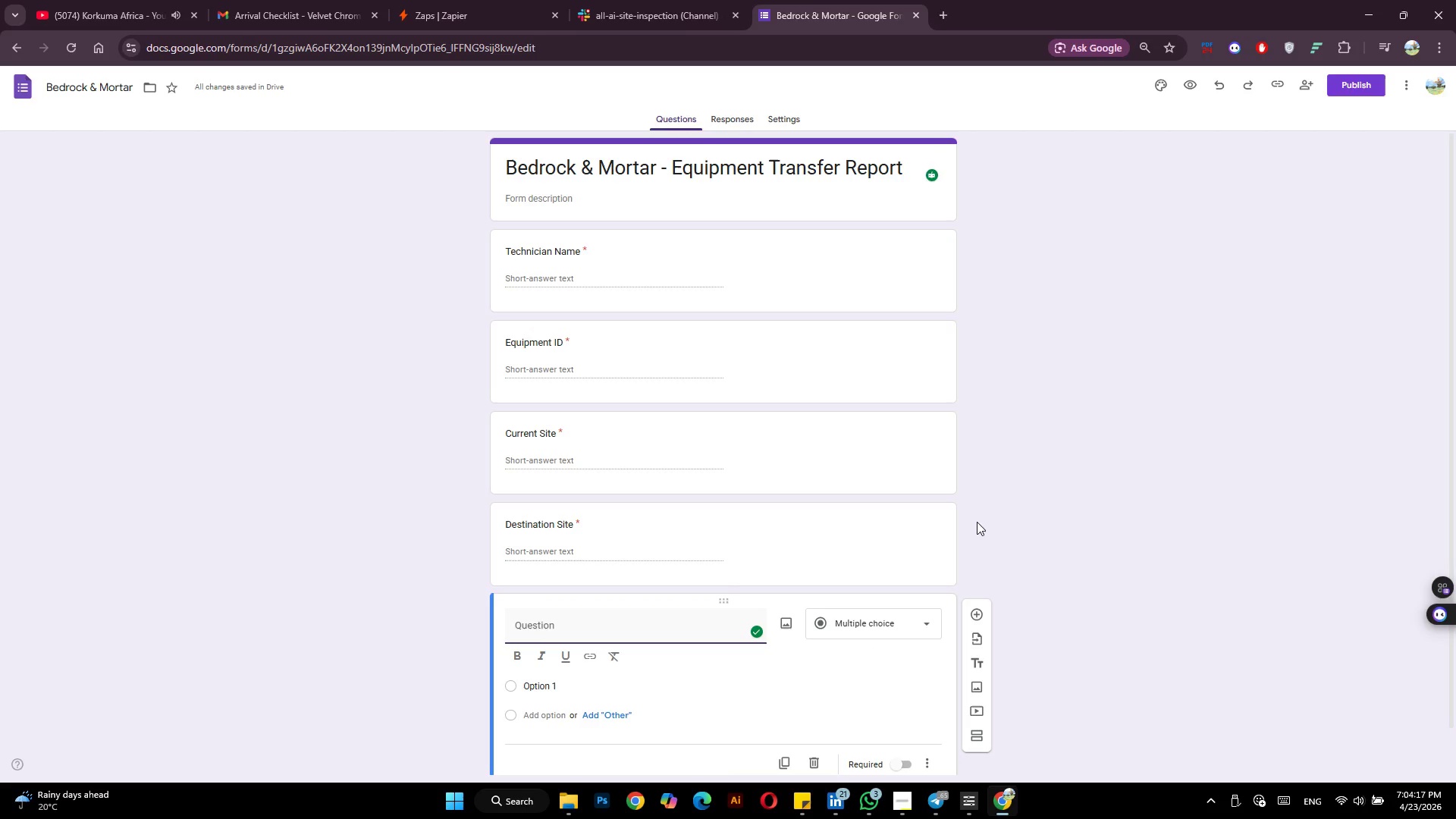 
type(Equipment Category)
 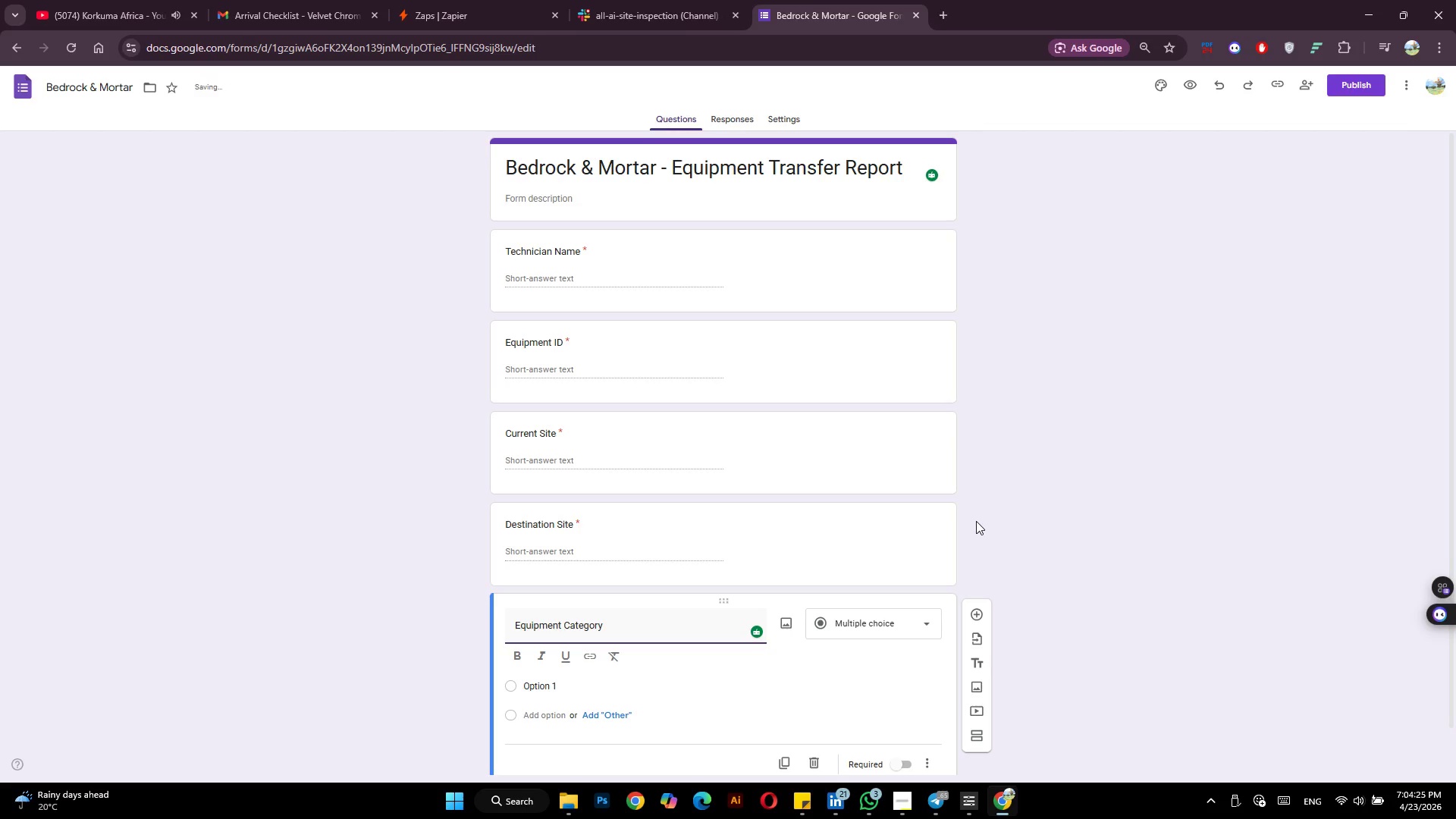 
scroll: coordinate [983, 516], scroll_direction: down, amount: 2.0
 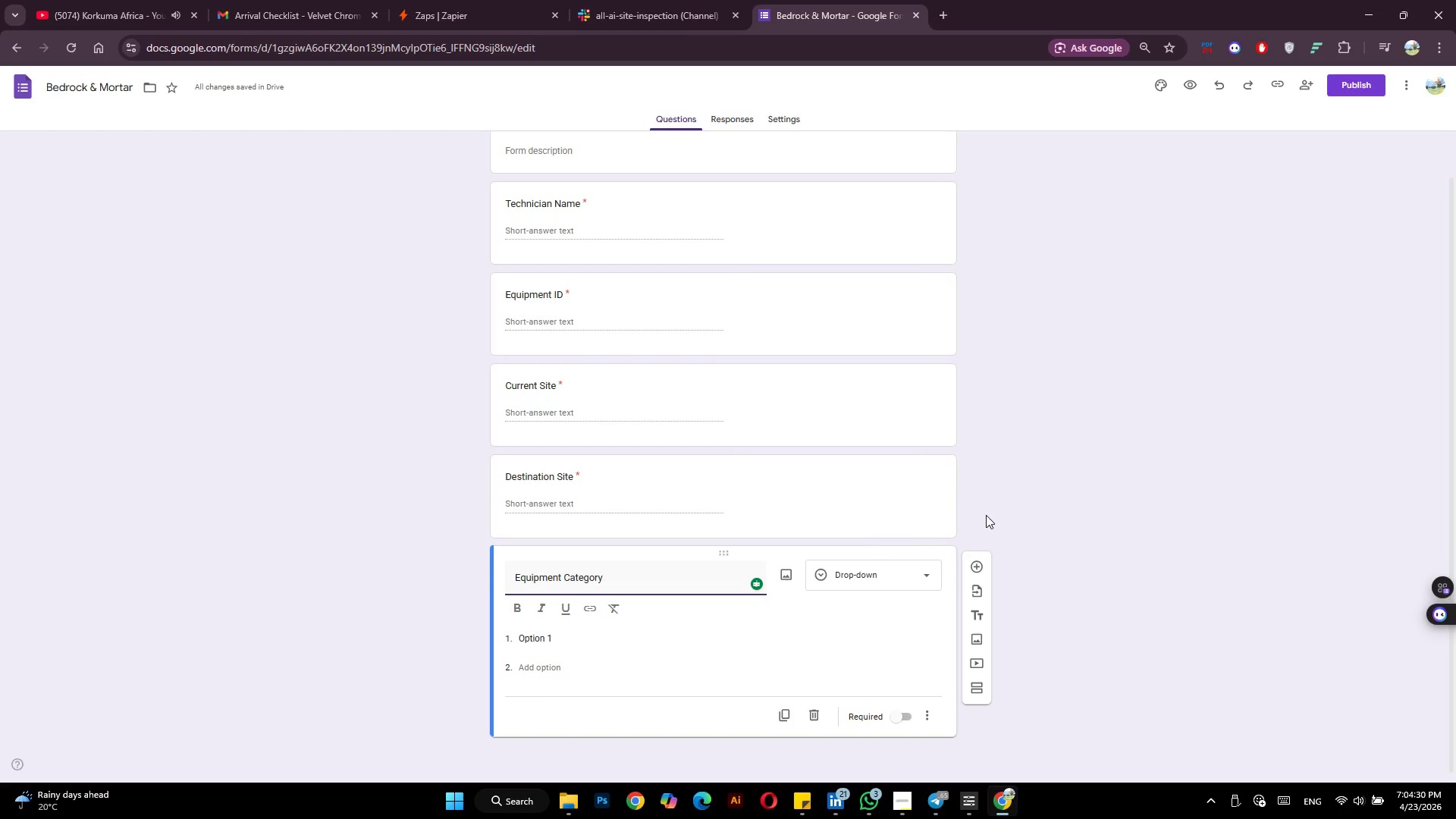 
wait(5.45)
 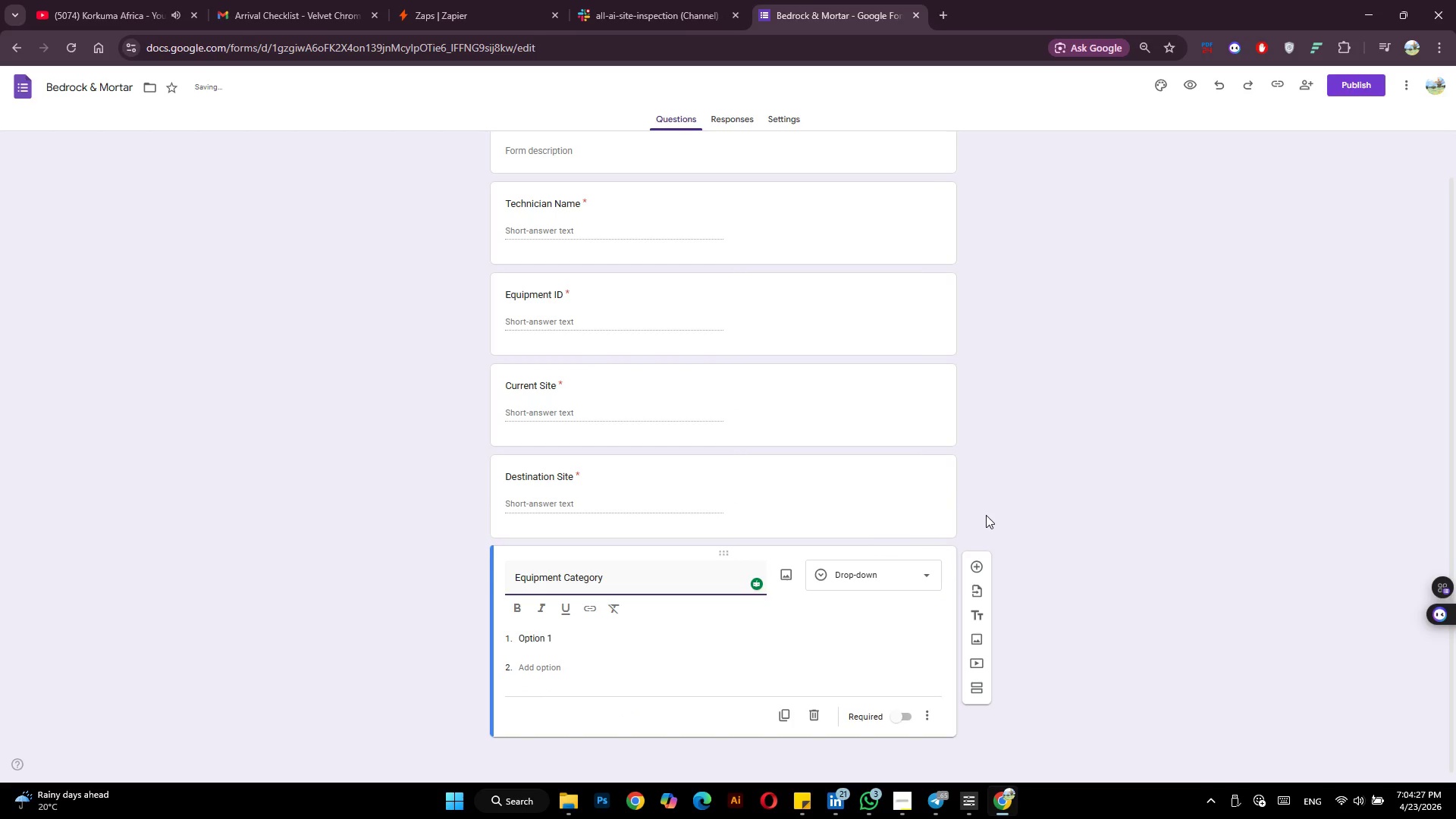 
scroll: coordinate [1034, 573], scroll_direction: down, amount: 2.0
 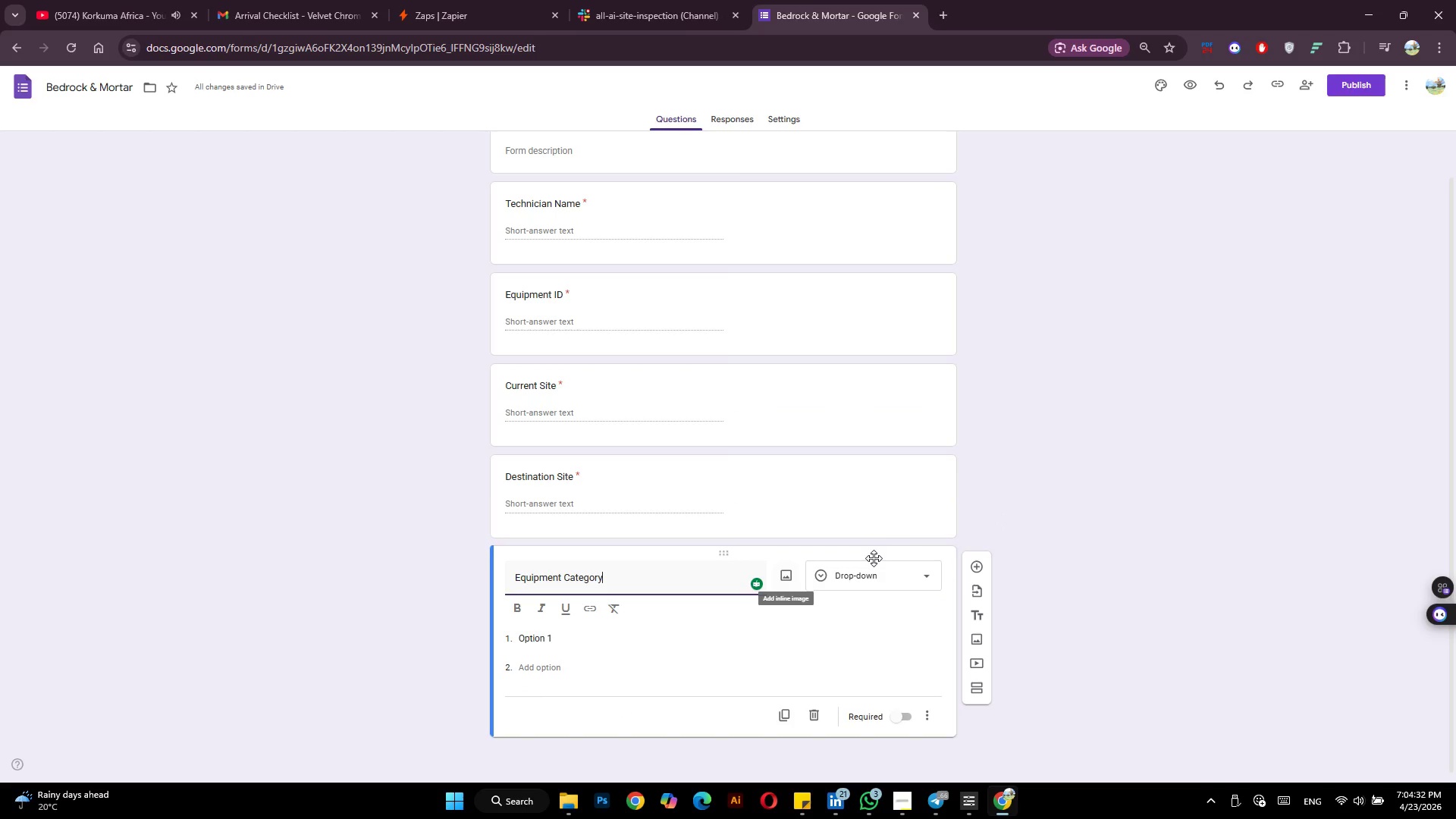 
mouse_move([886, 547])
 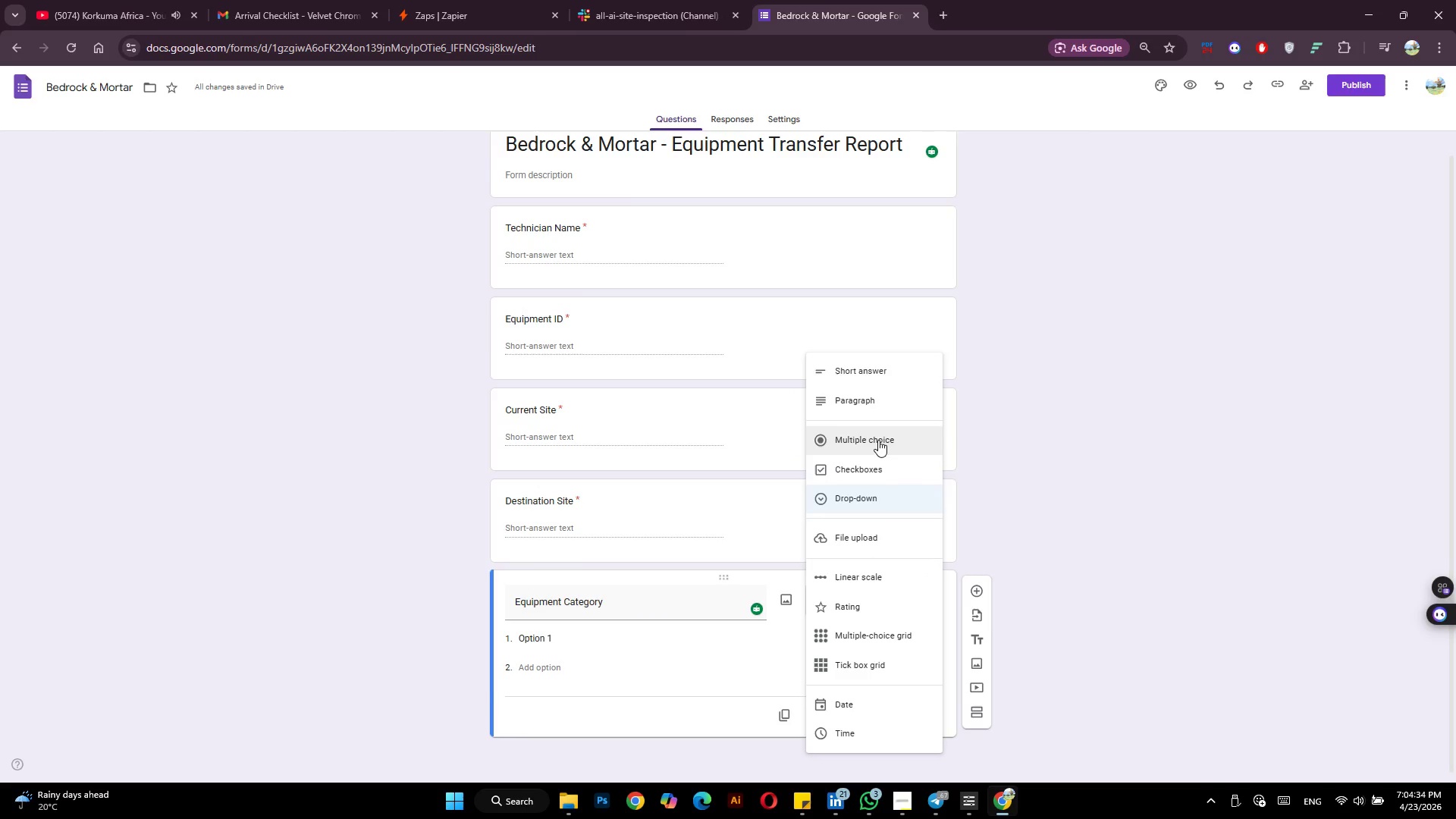 
left_click([878, 440])
 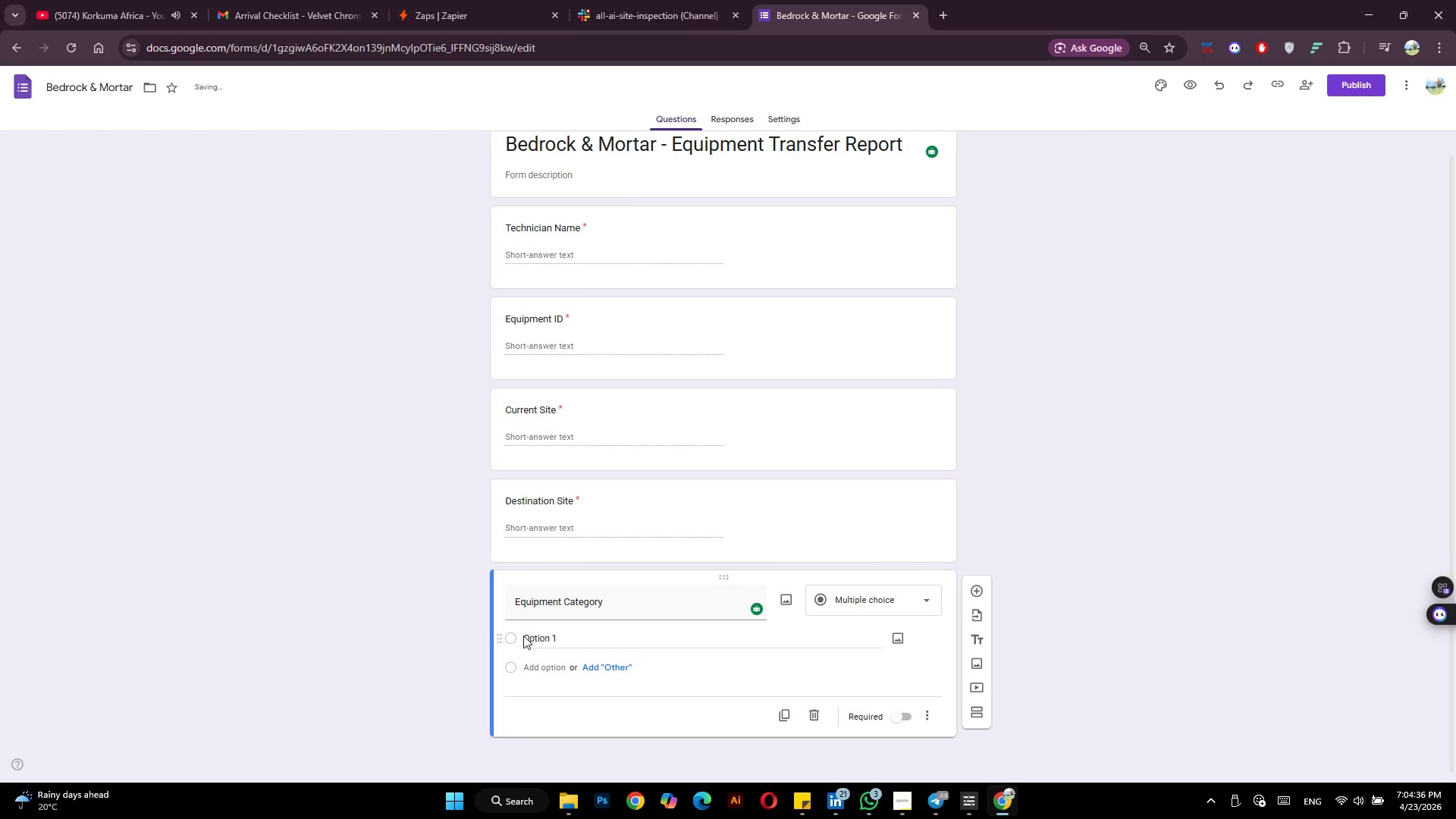 
left_click([560, 639])
 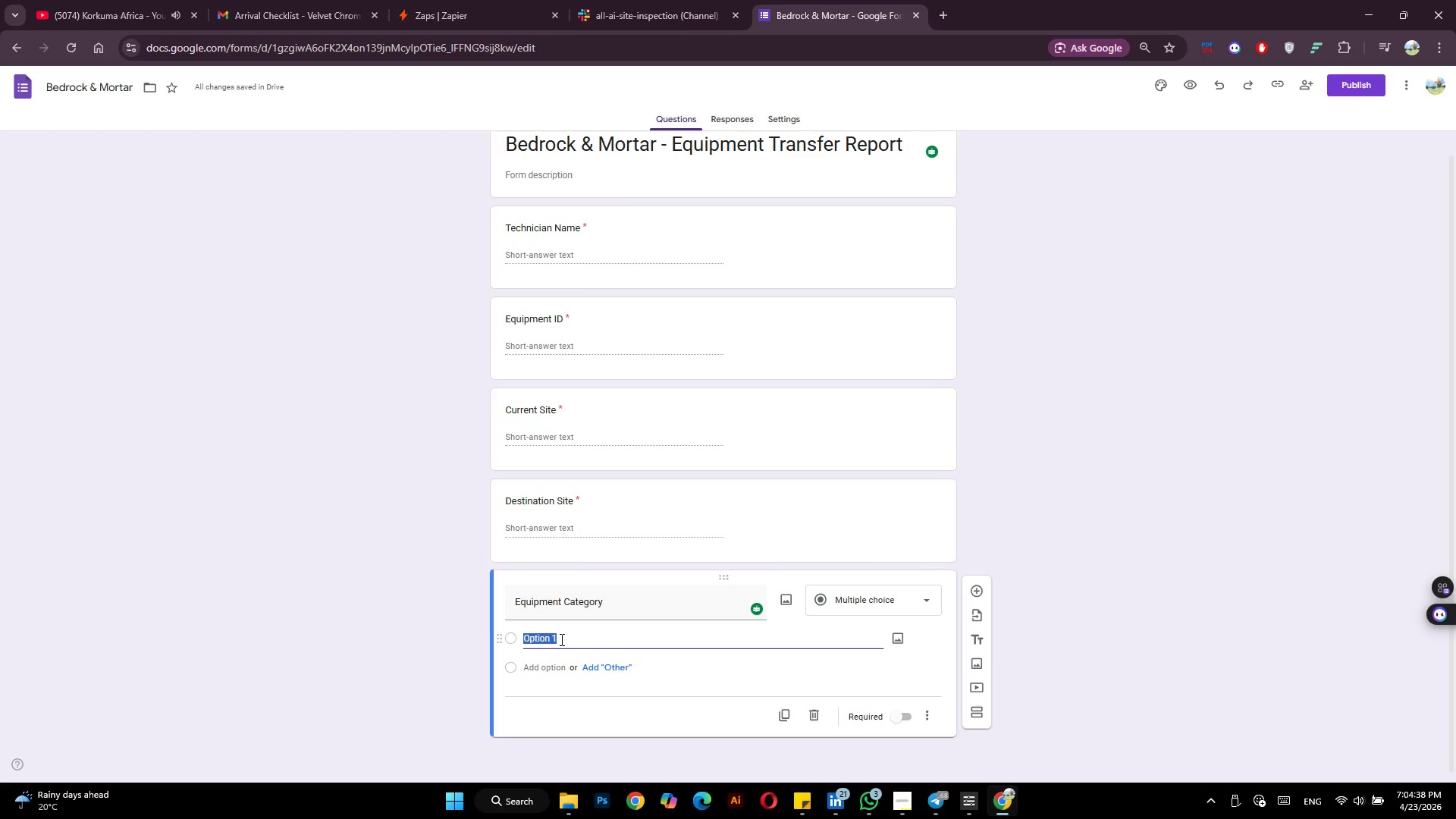 
type(Small Tools)
 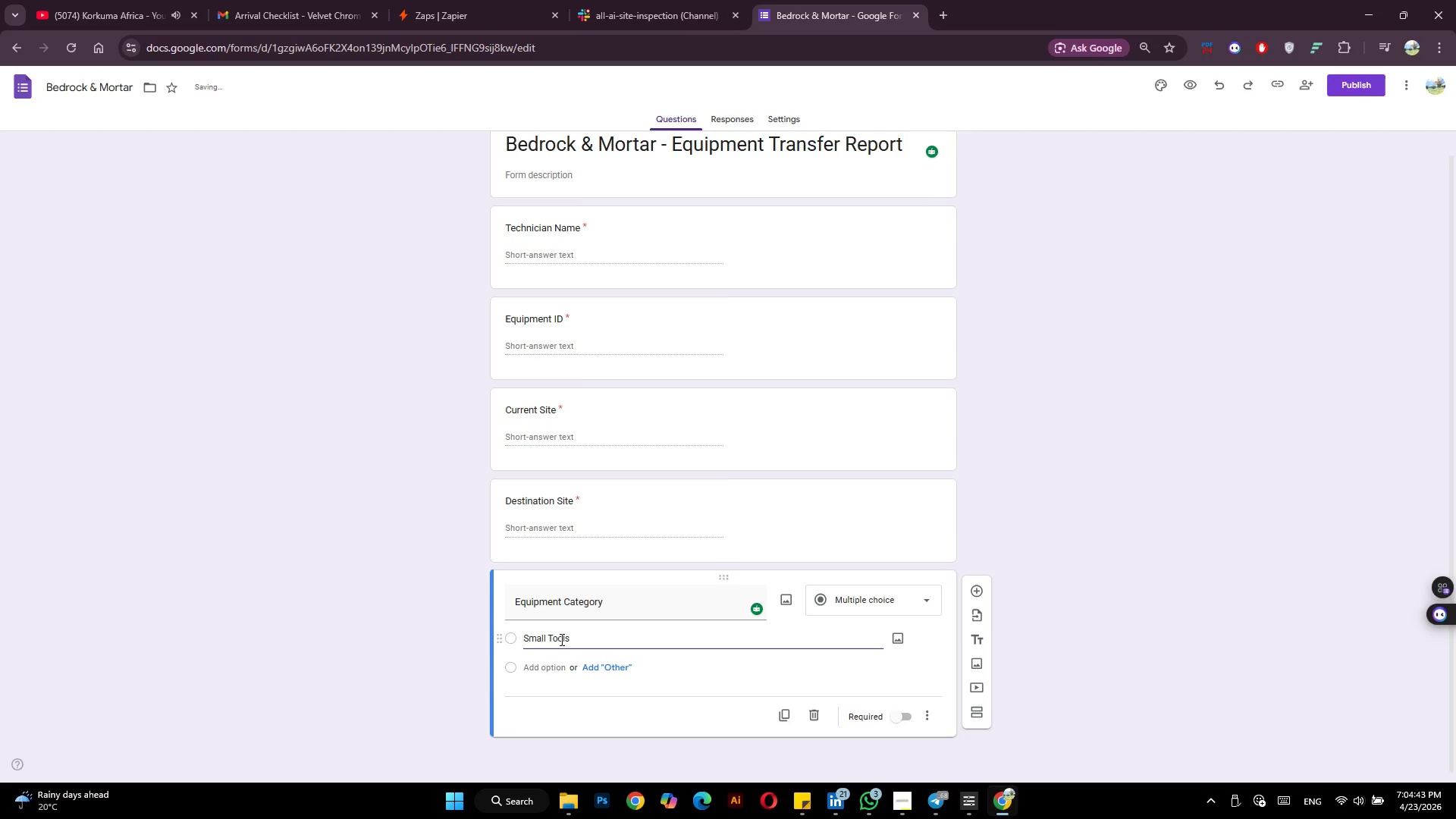 
key(Enter)
 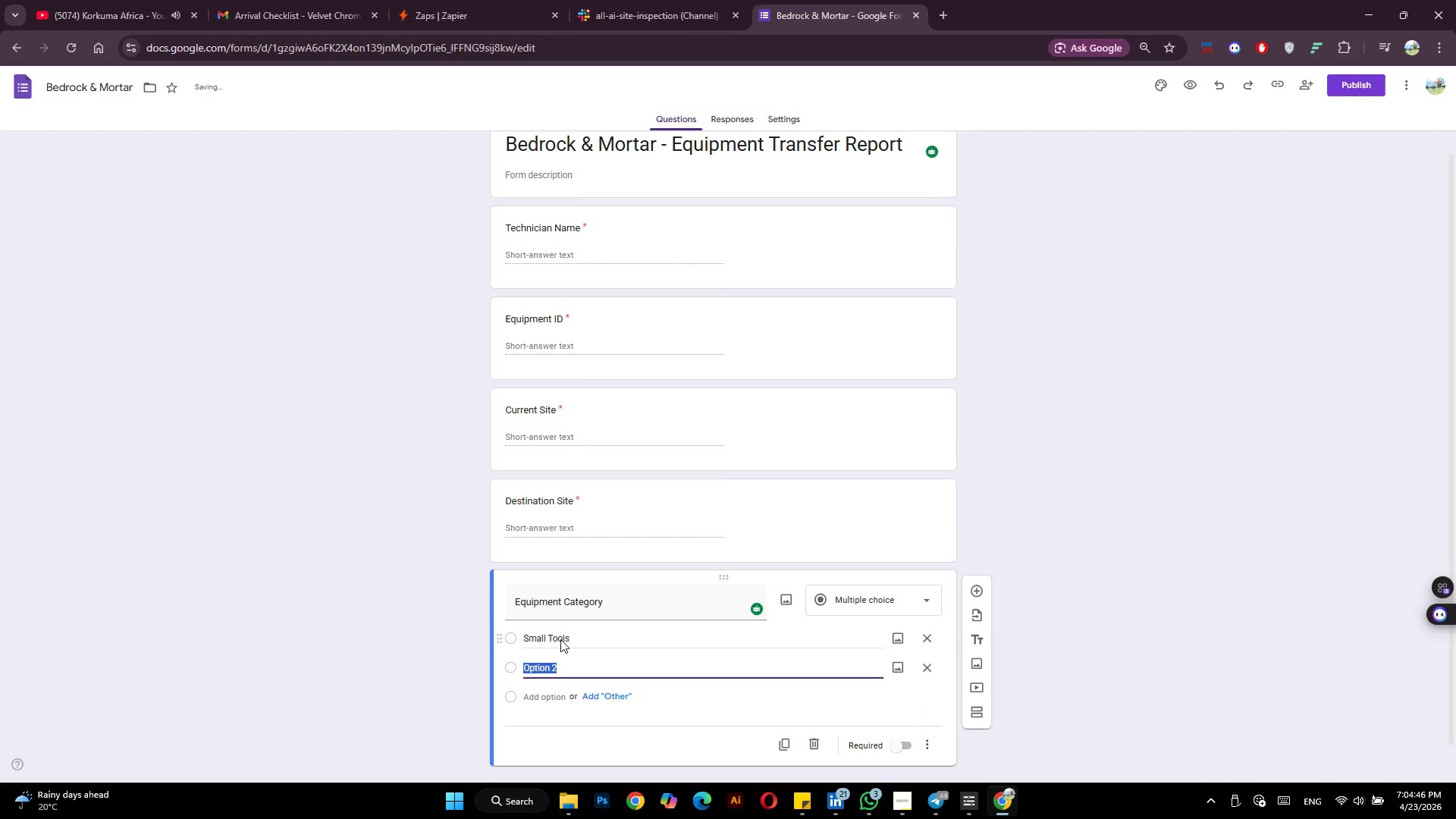 
type(Class A Machinery)
 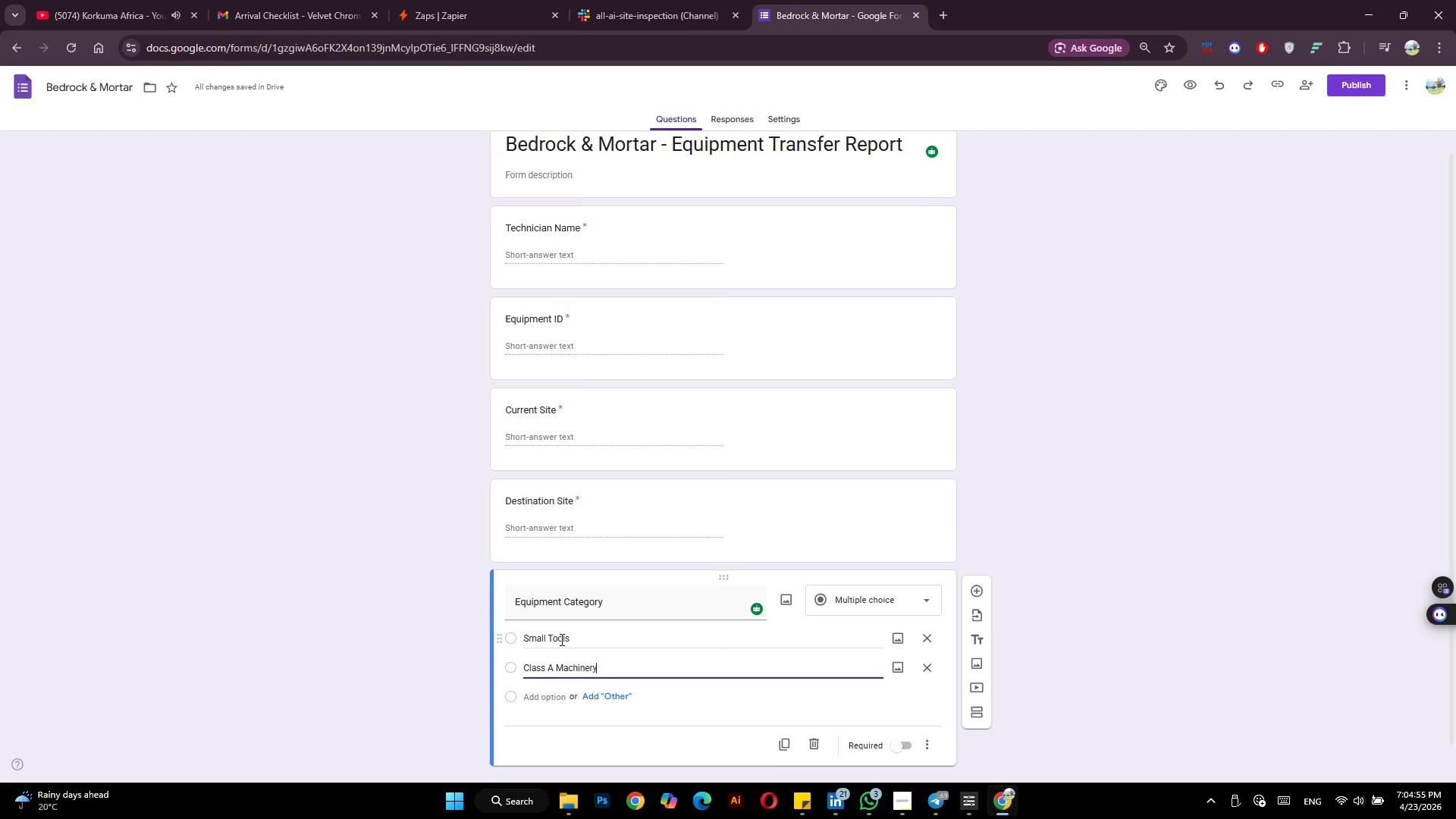 
key(Alt+AltLeft)
 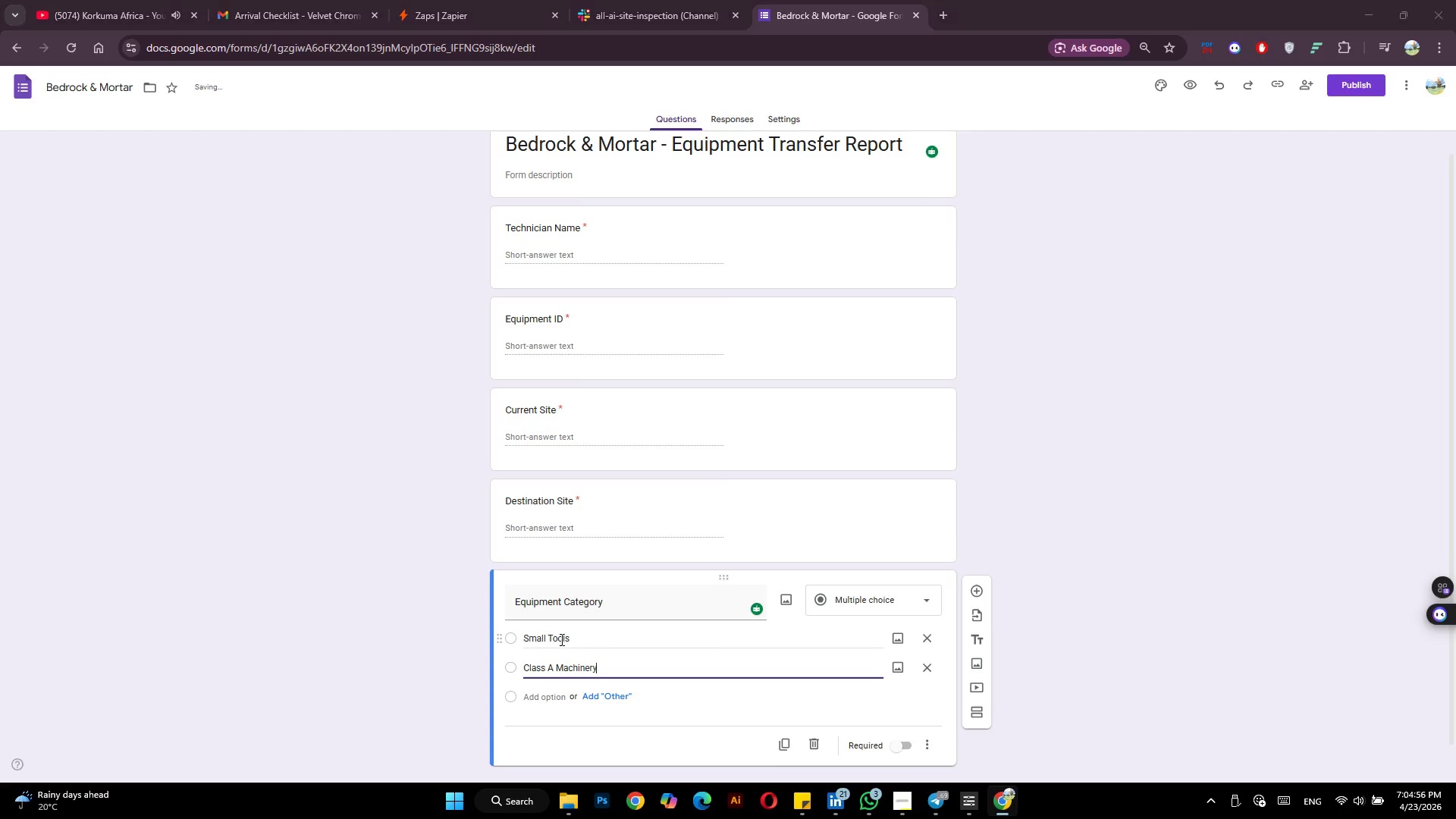 
key(Alt+Tab)